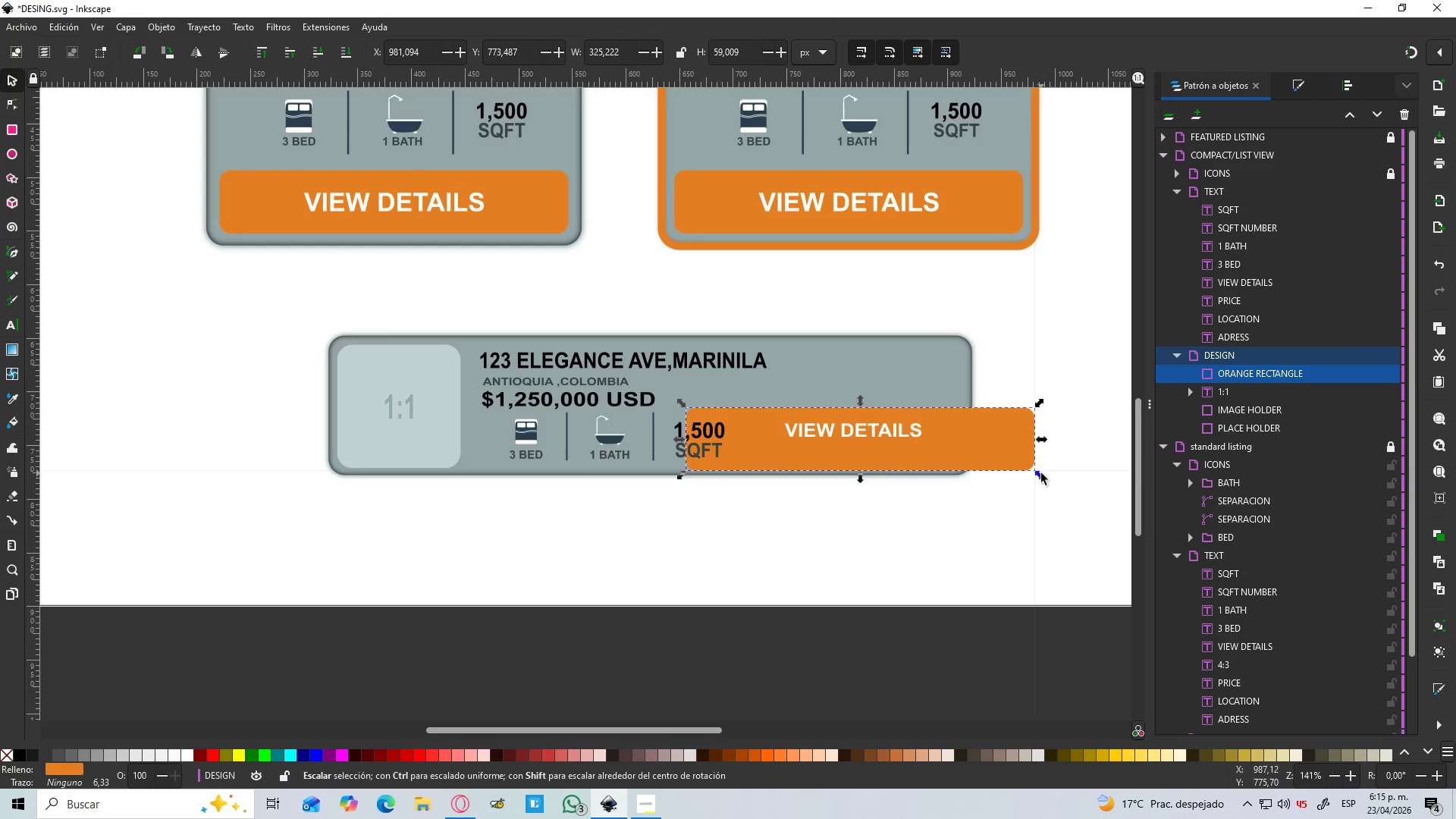 
left_click_drag(start_coordinate=[1041, 476], to_coordinate=[868, 449])
 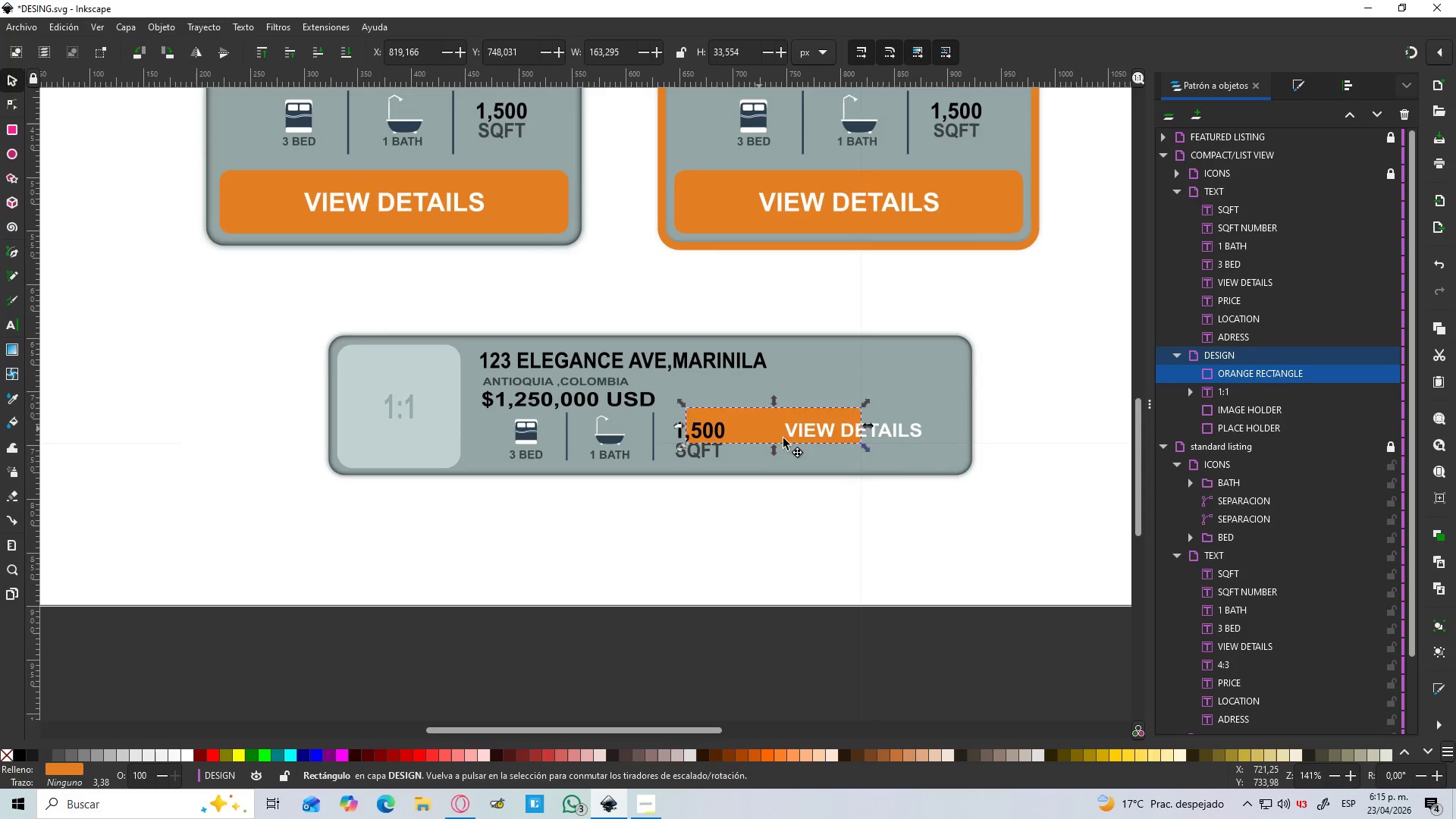 
hold_key(key=ShiftLeft, duration=0.59)
 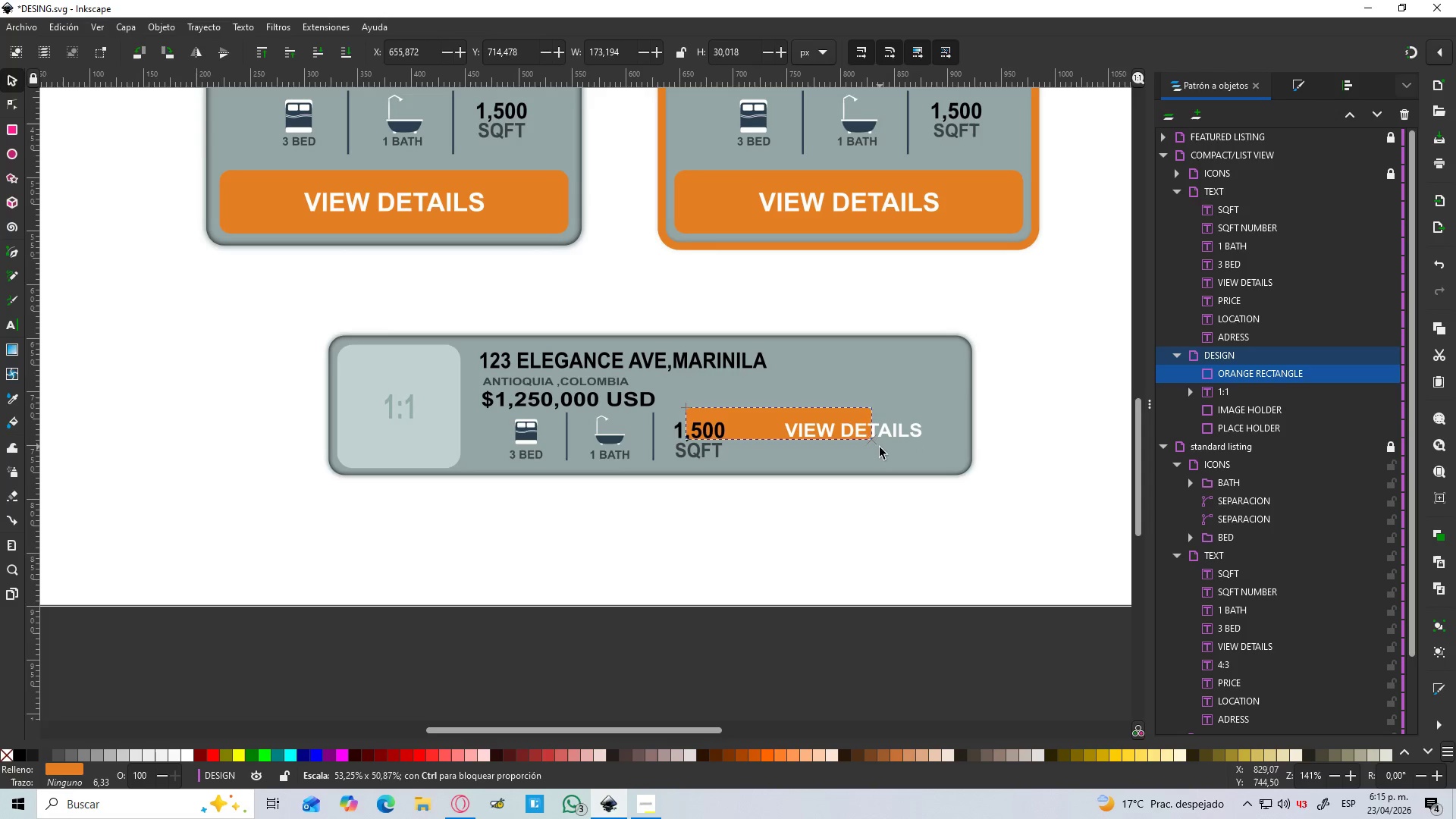 
left_click_drag(start_coordinate=[755, 428], to_coordinate=[842, 432])
 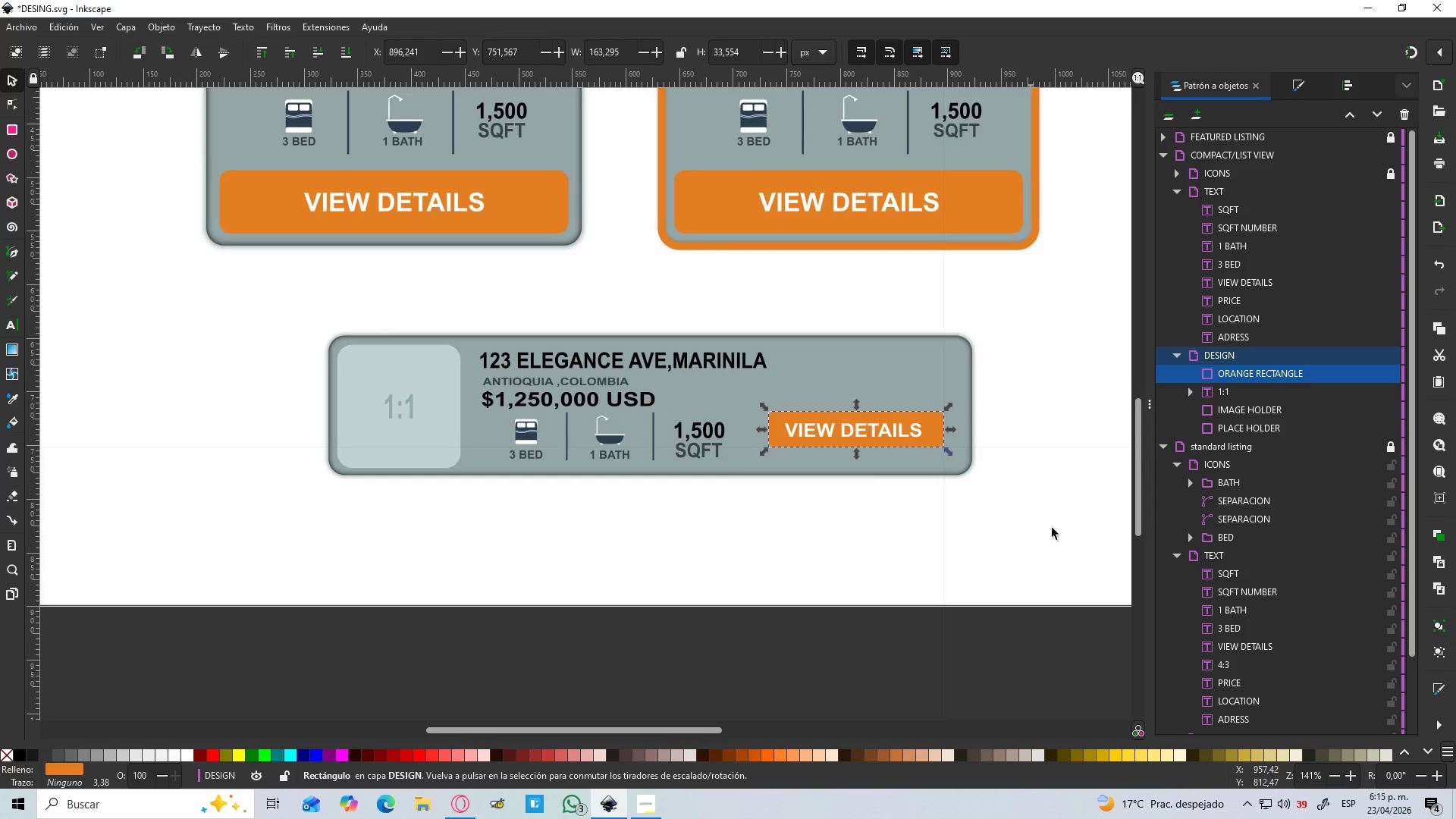 
left_click([1070, 535])
 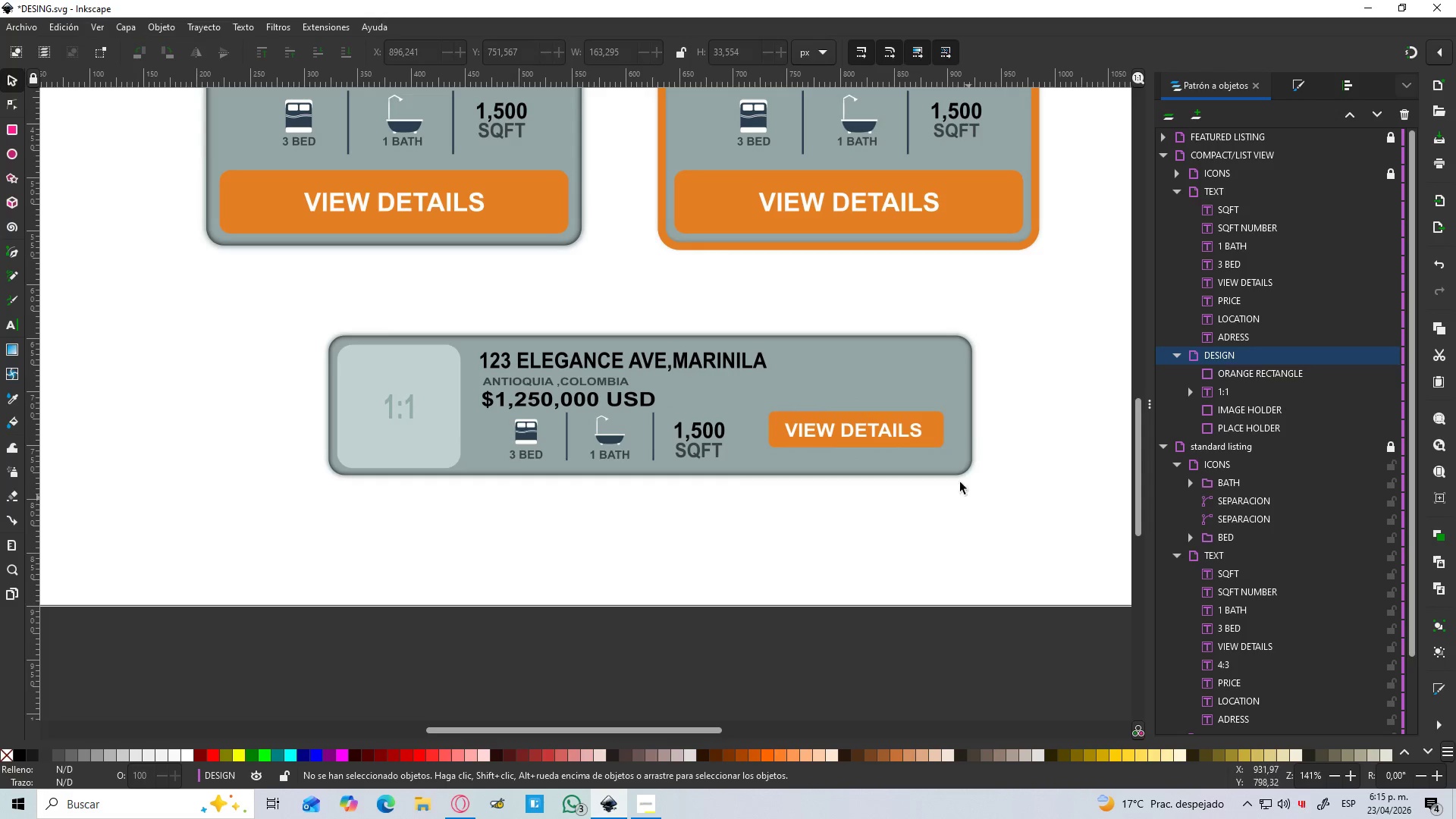 
hold_key(key=ControlLeft, duration=0.52)
 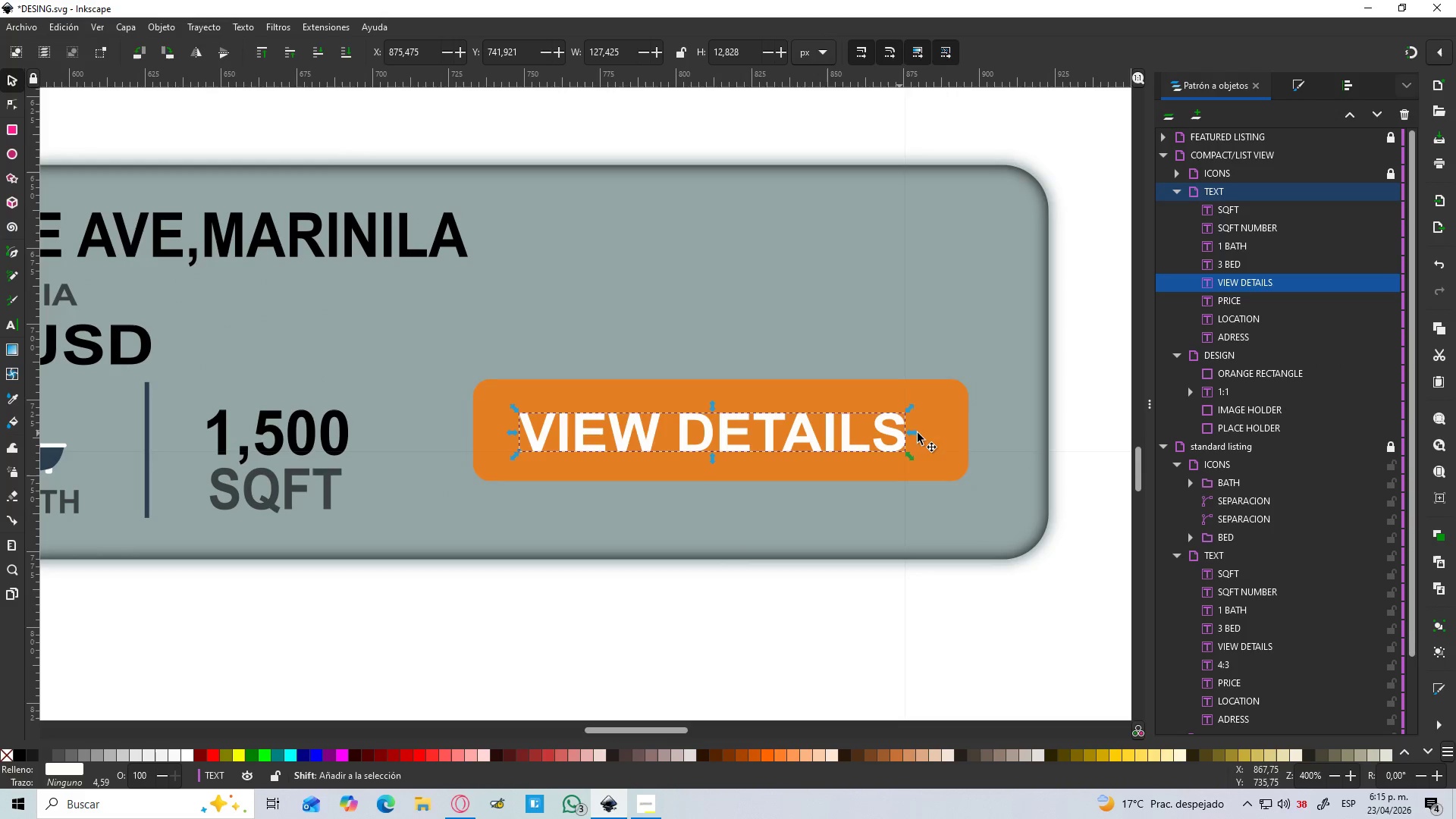 
hold_key(key=ControlLeft, duration=5.12)
 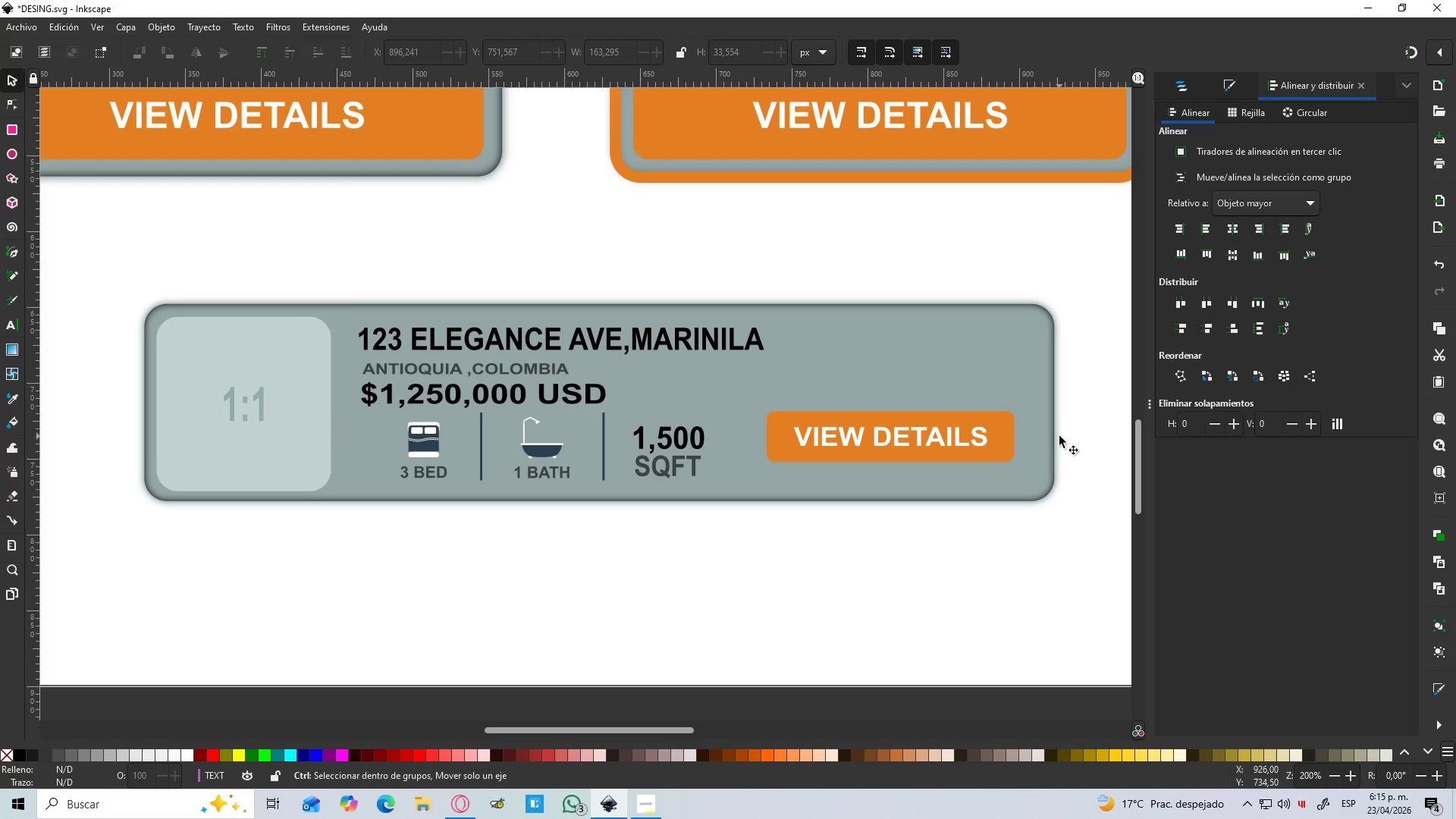 
scroll: coordinate [930, 429], scroll_direction: up, amount: 3.0
 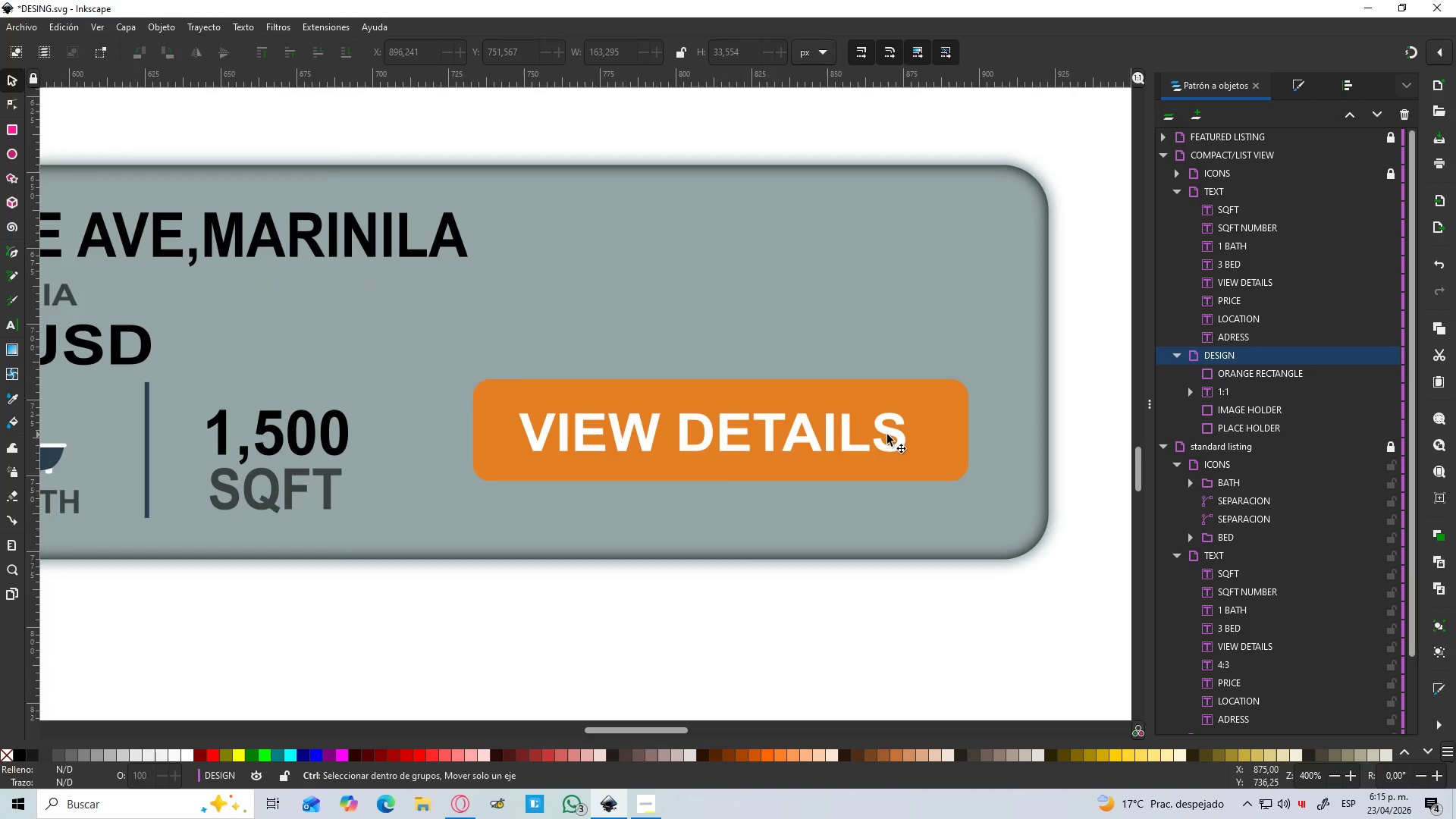 
hold_key(key=ShiftLeft, duration=0.94)
left_click([948, 424])
 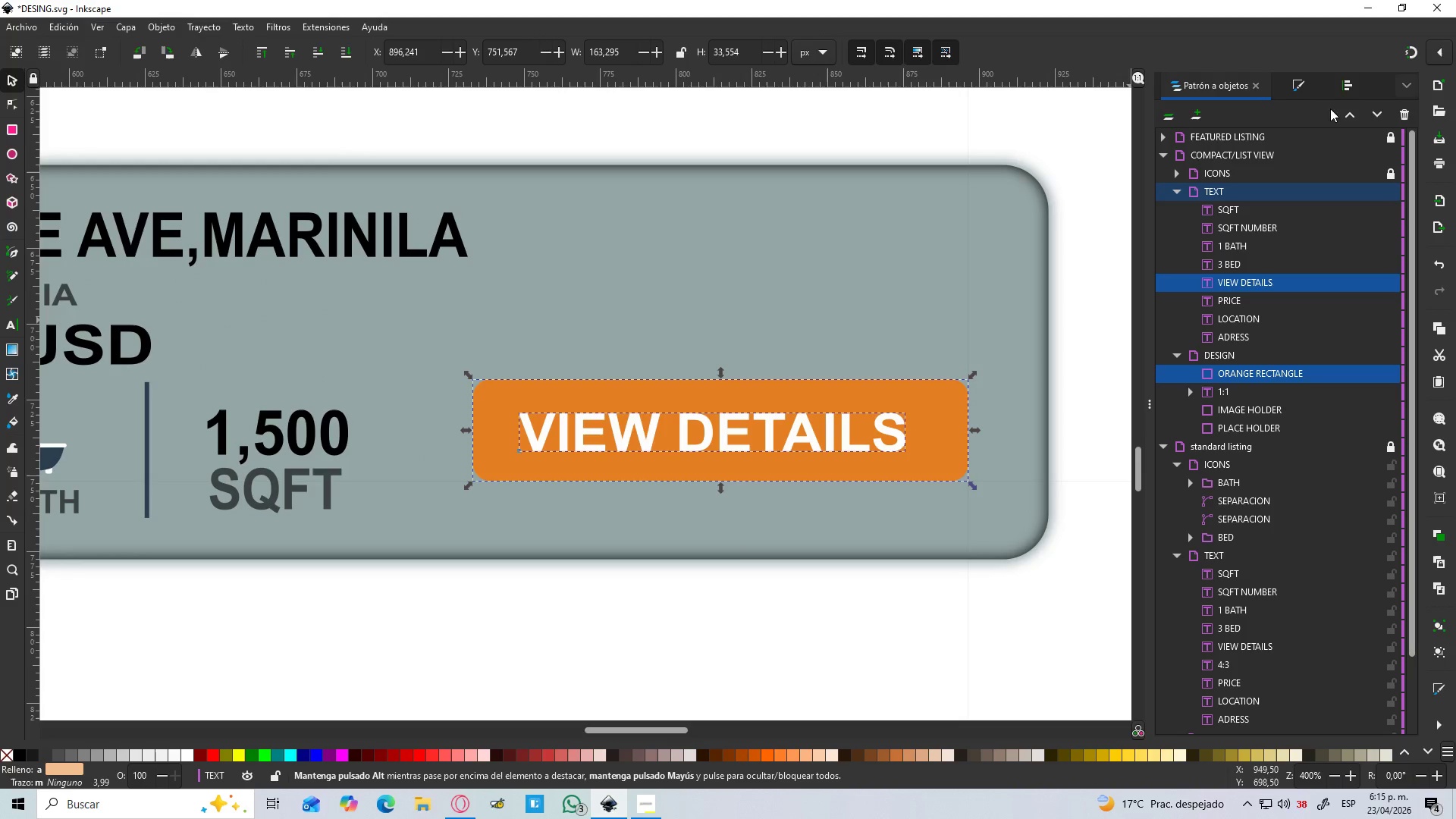 
left_click([1342, 80])
 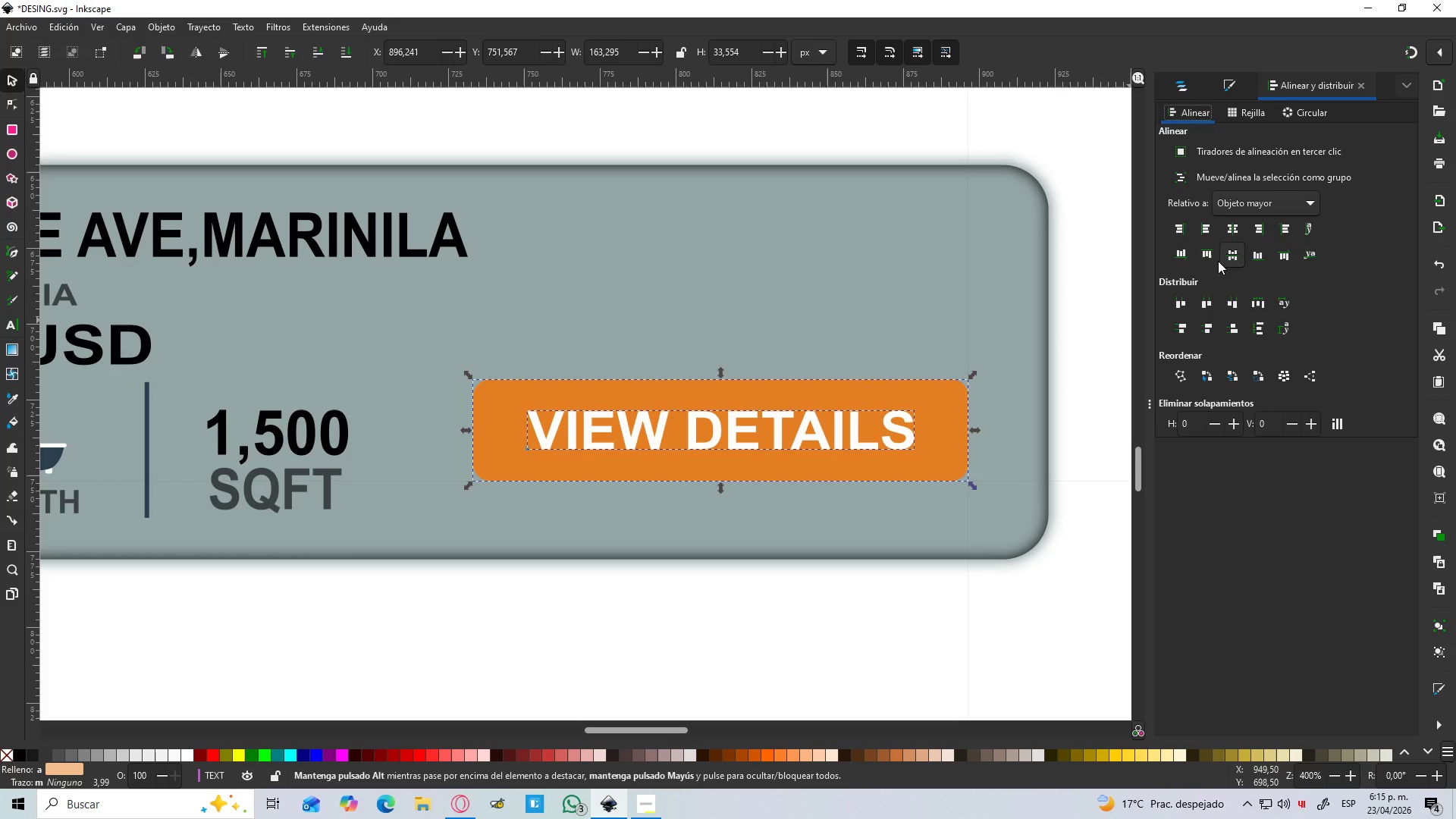 
hold_key(key=ControlLeft, duration=1.53)
scroll: coordinate [1059, 436], scroll_direction: down, amount: 4.0
 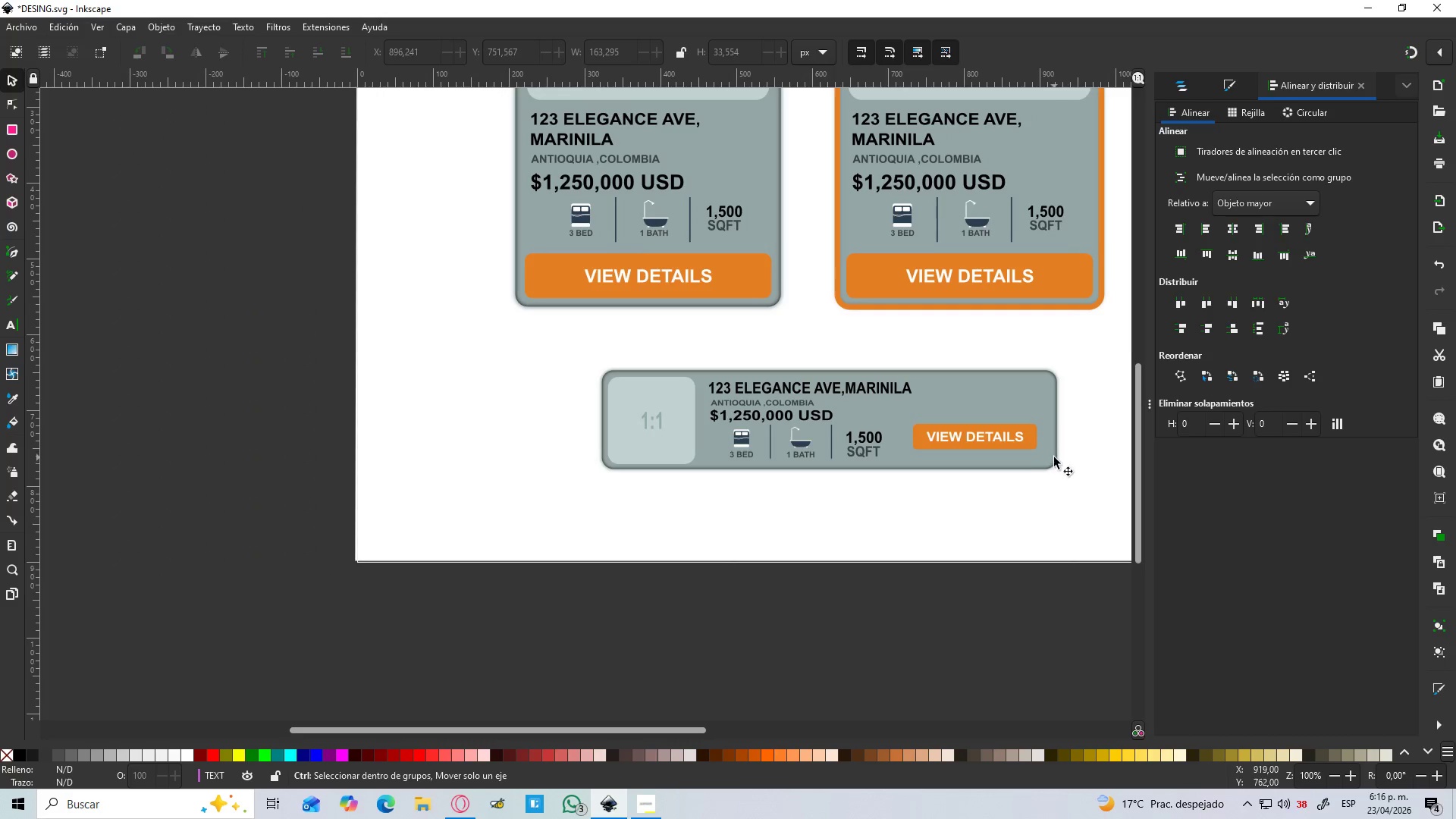 
key(Control+S)
 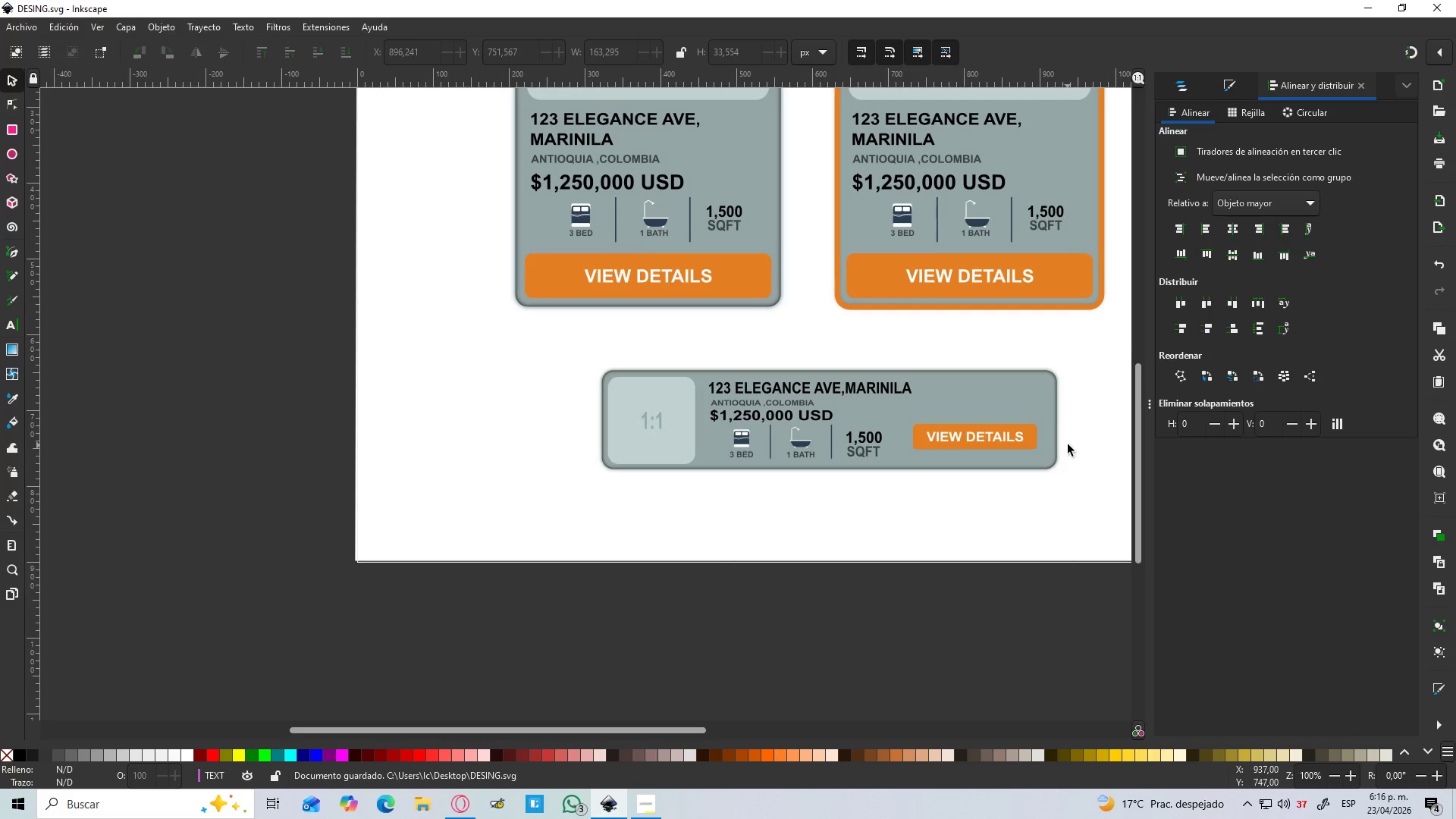 
hold_key(key=Space, duration=1.36)
 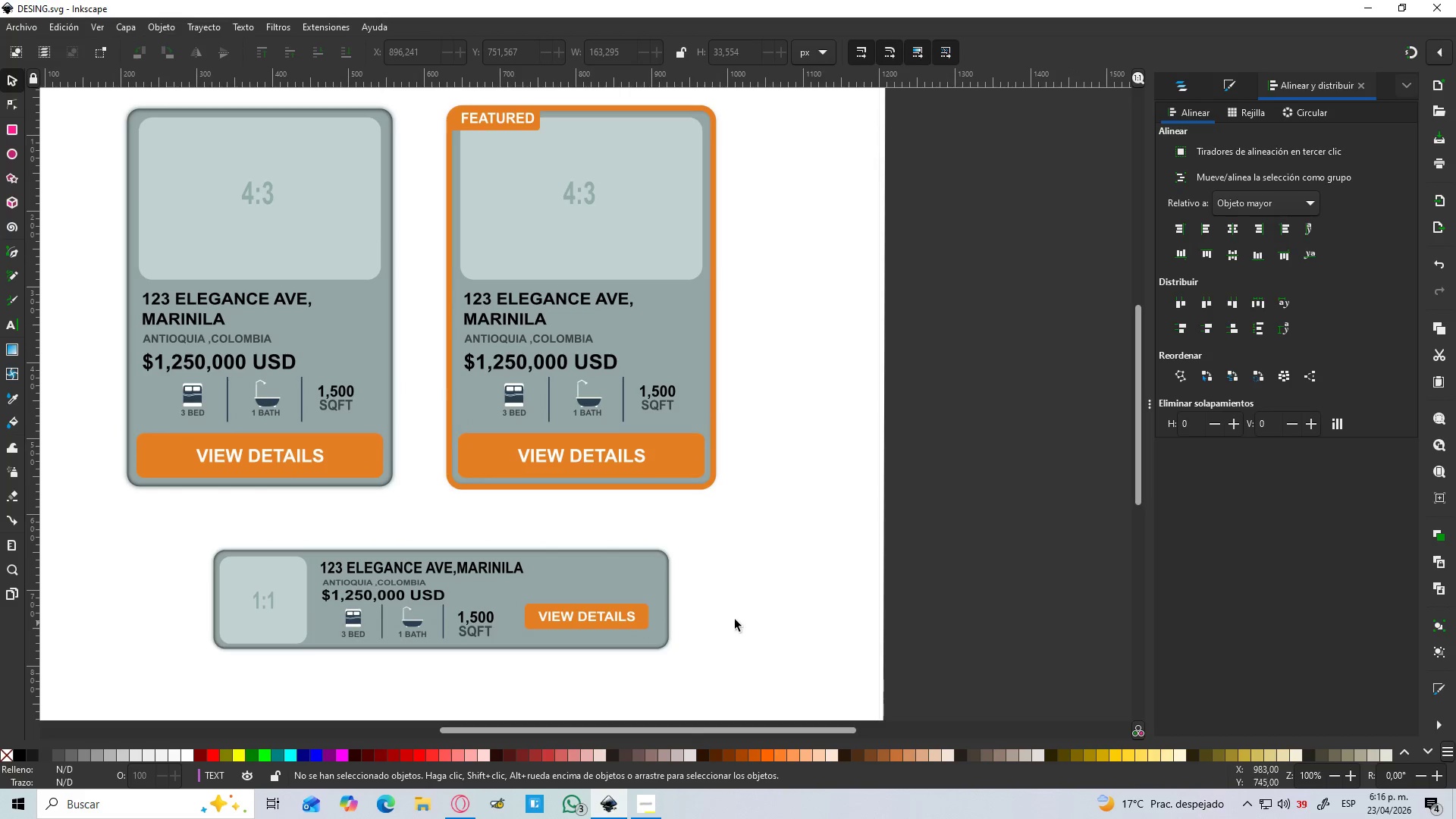 
left_click([752, 610])
 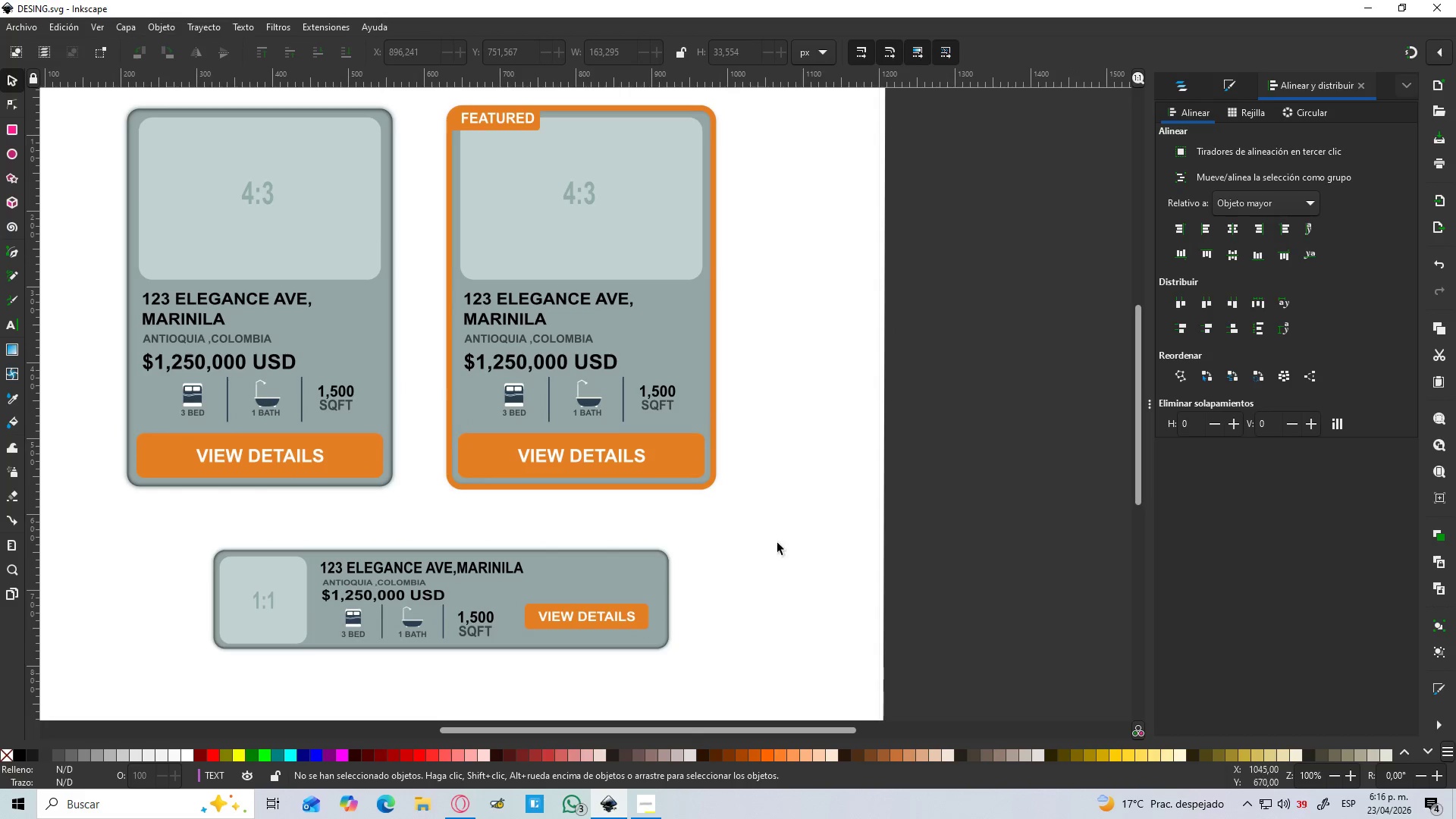 
hold_key(key=ControlLeft, duration=1.08)
scroll: coordinate [787, 519], scroll_direction: down, amount: 1.0
 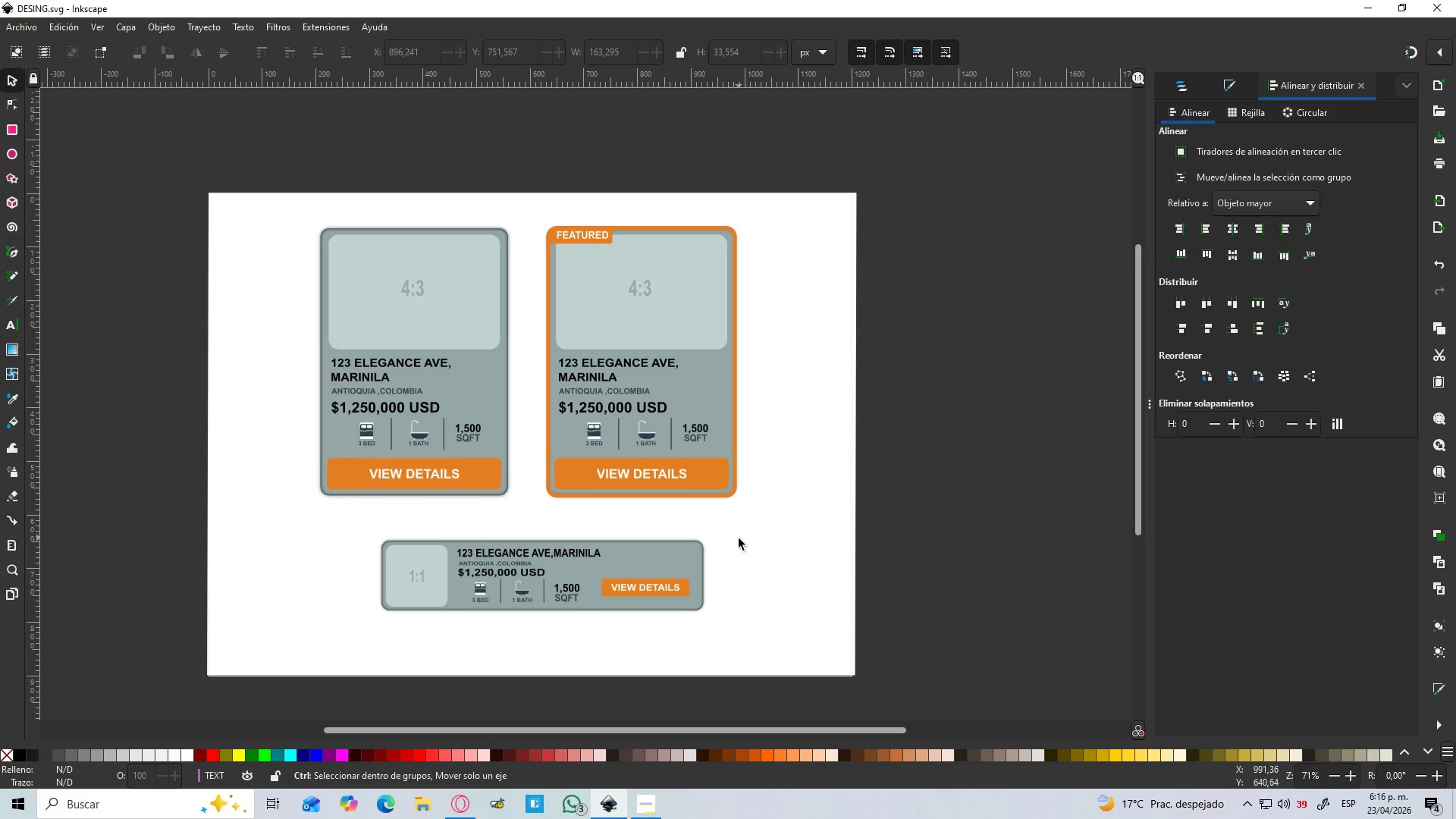 
scroll: coordinate [739, 538], scroll_direction: up, amount: 1.0
 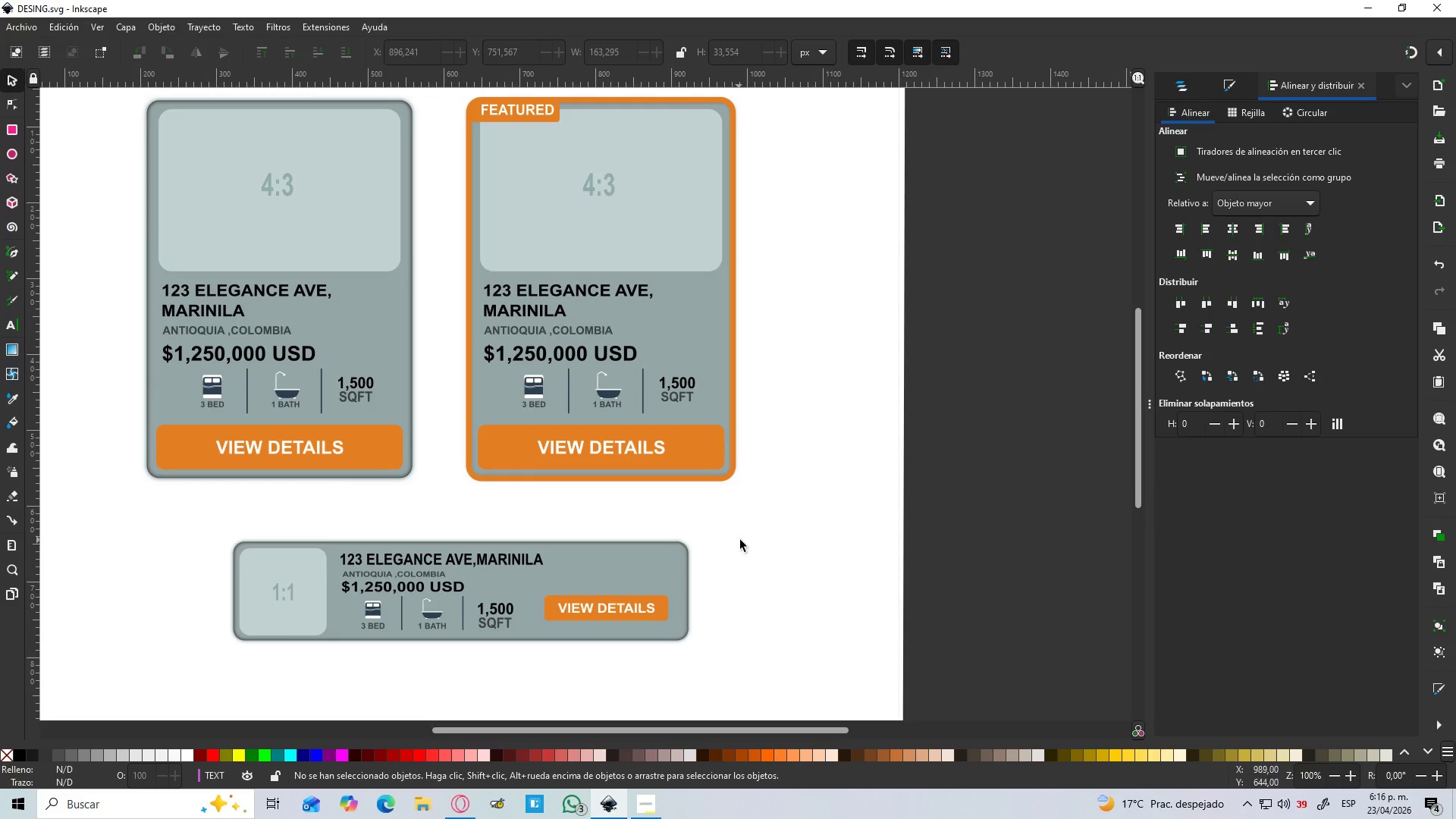 
key(Control+S)
 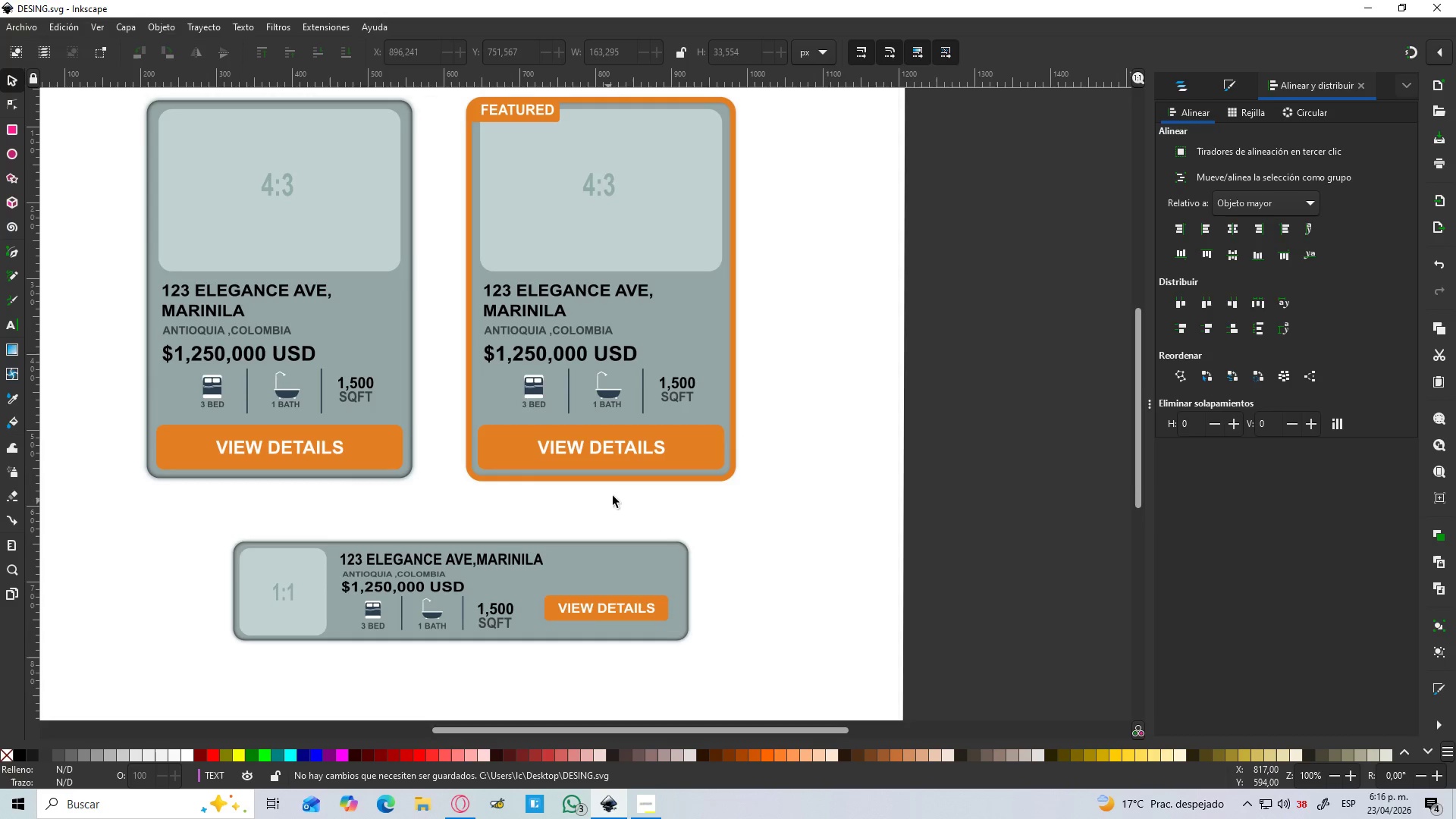 
hold_key(key=ControlLeft, duration=0.38)
scroll: coordinate [660, 454], scroll_direction: down, amount: 1.0
 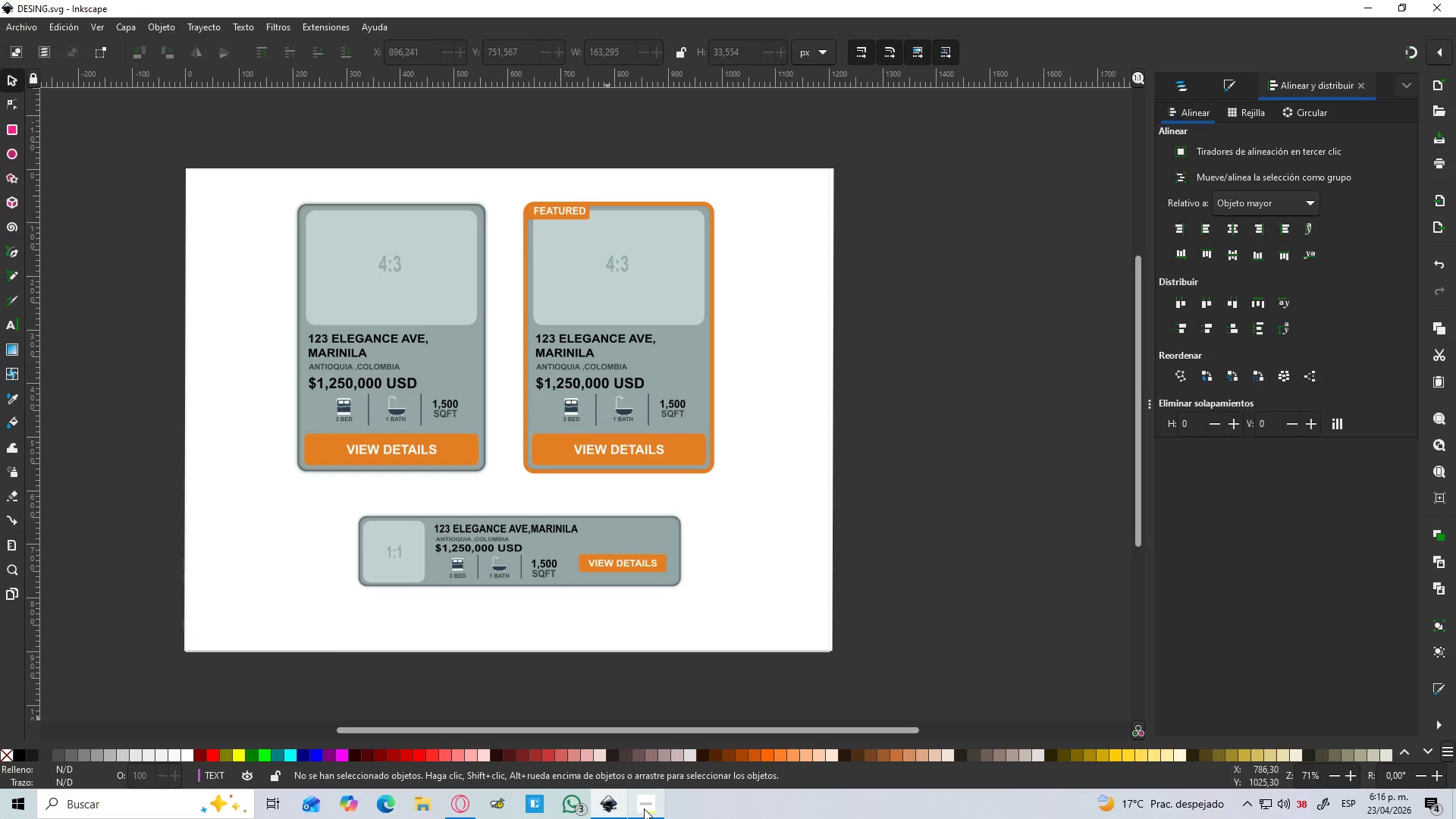 
left_click([654, 810])